 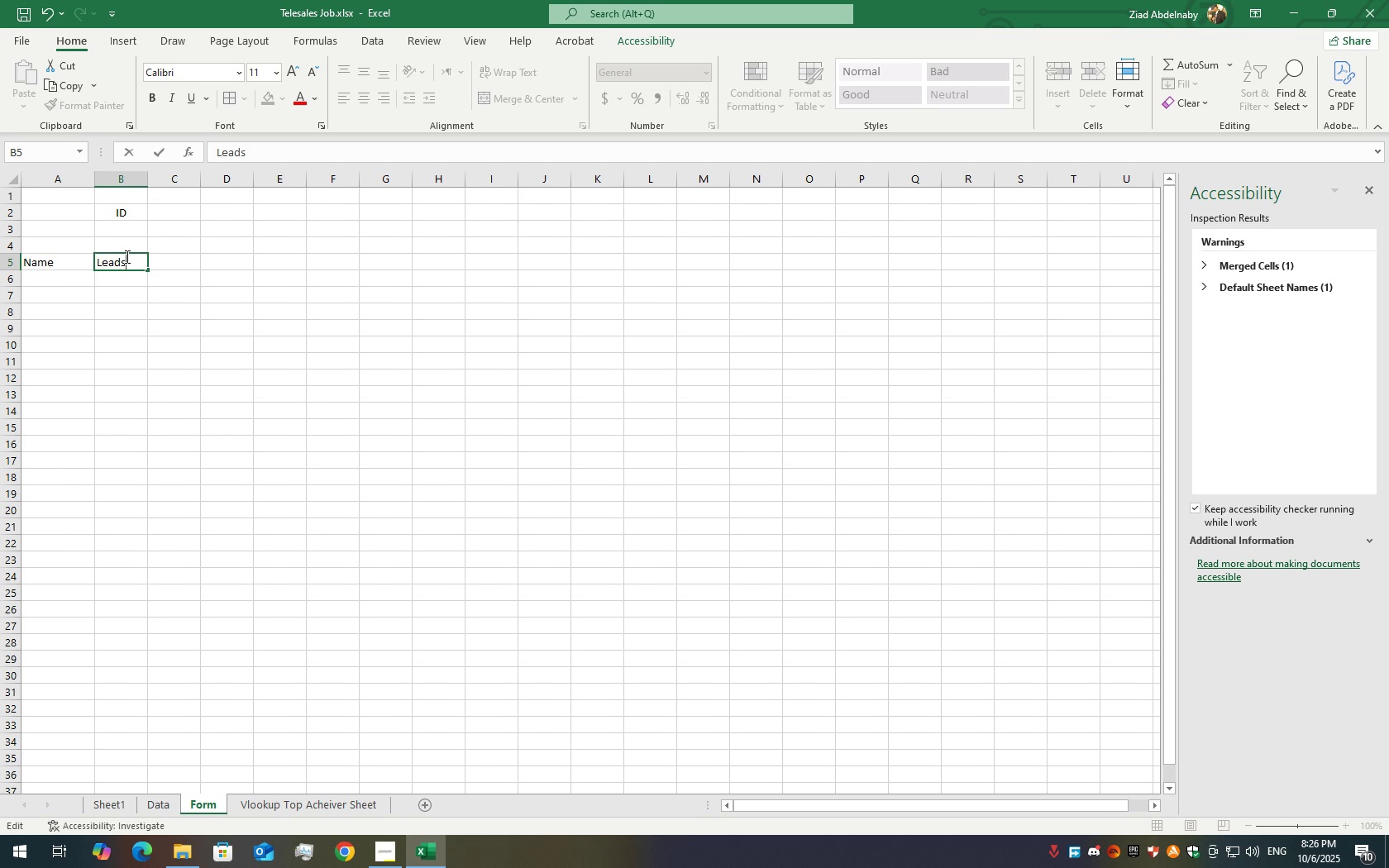 
left_click([222, 308])
 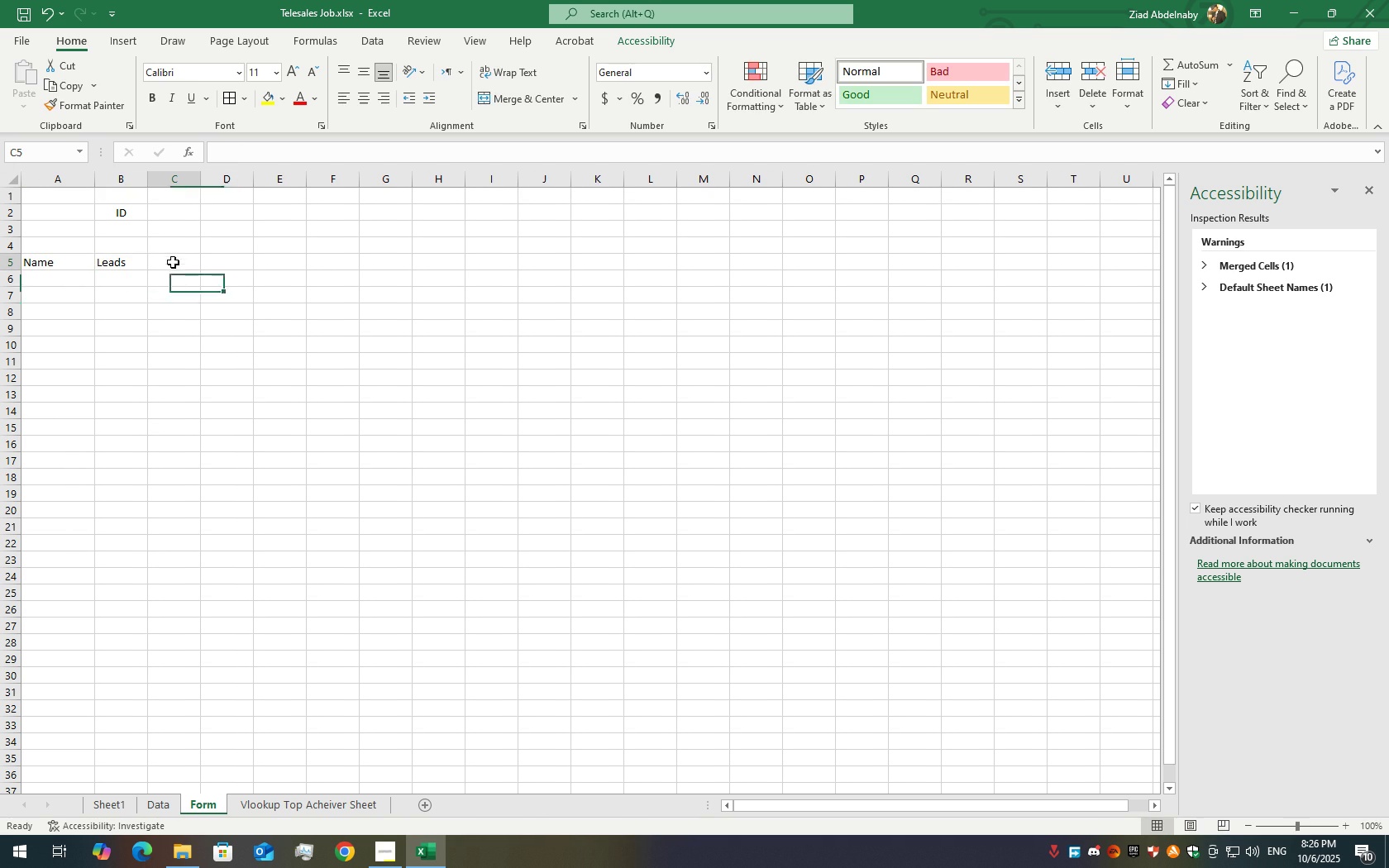 
double_click([173, 262])
 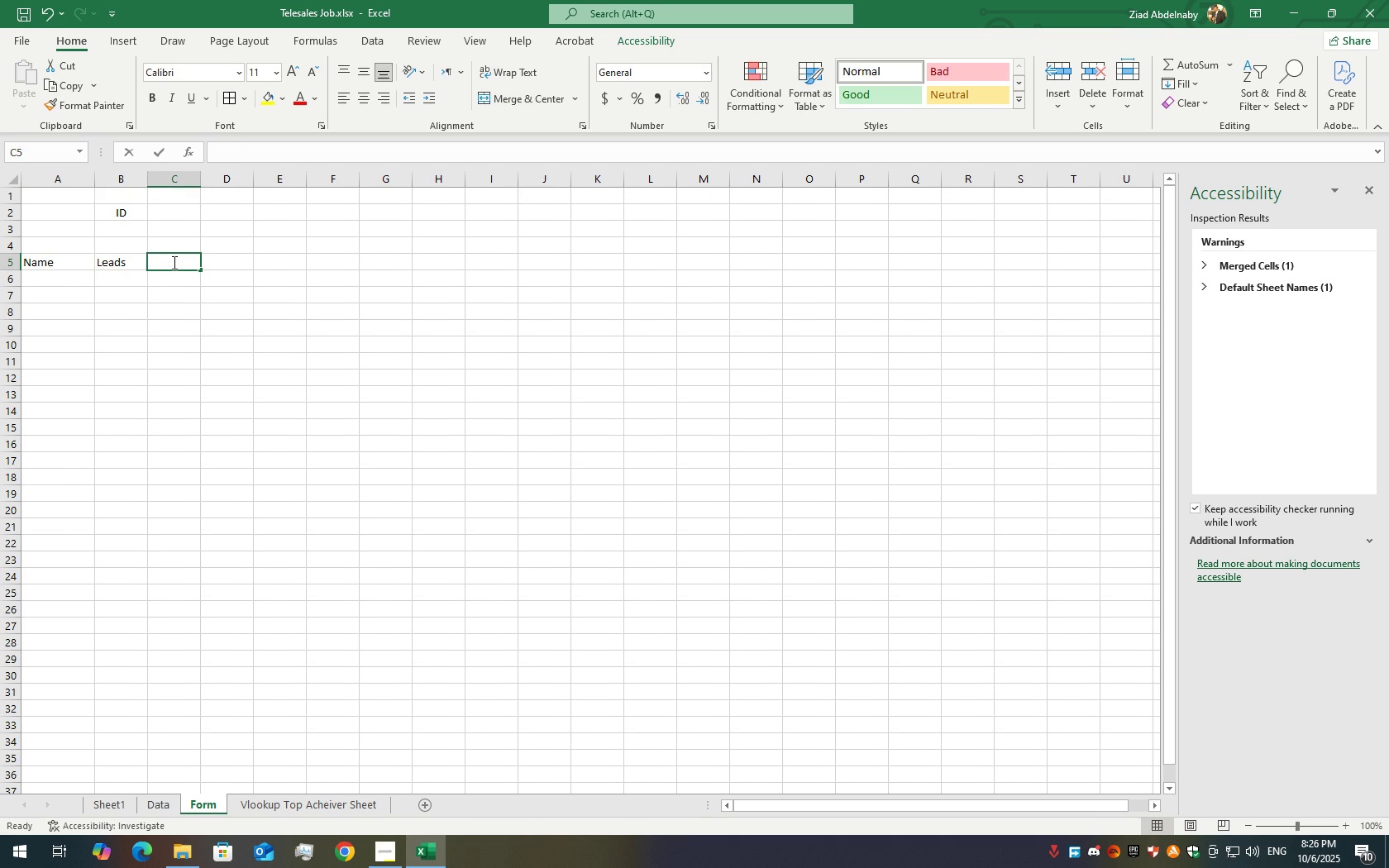 
triple_click([173, 262])
 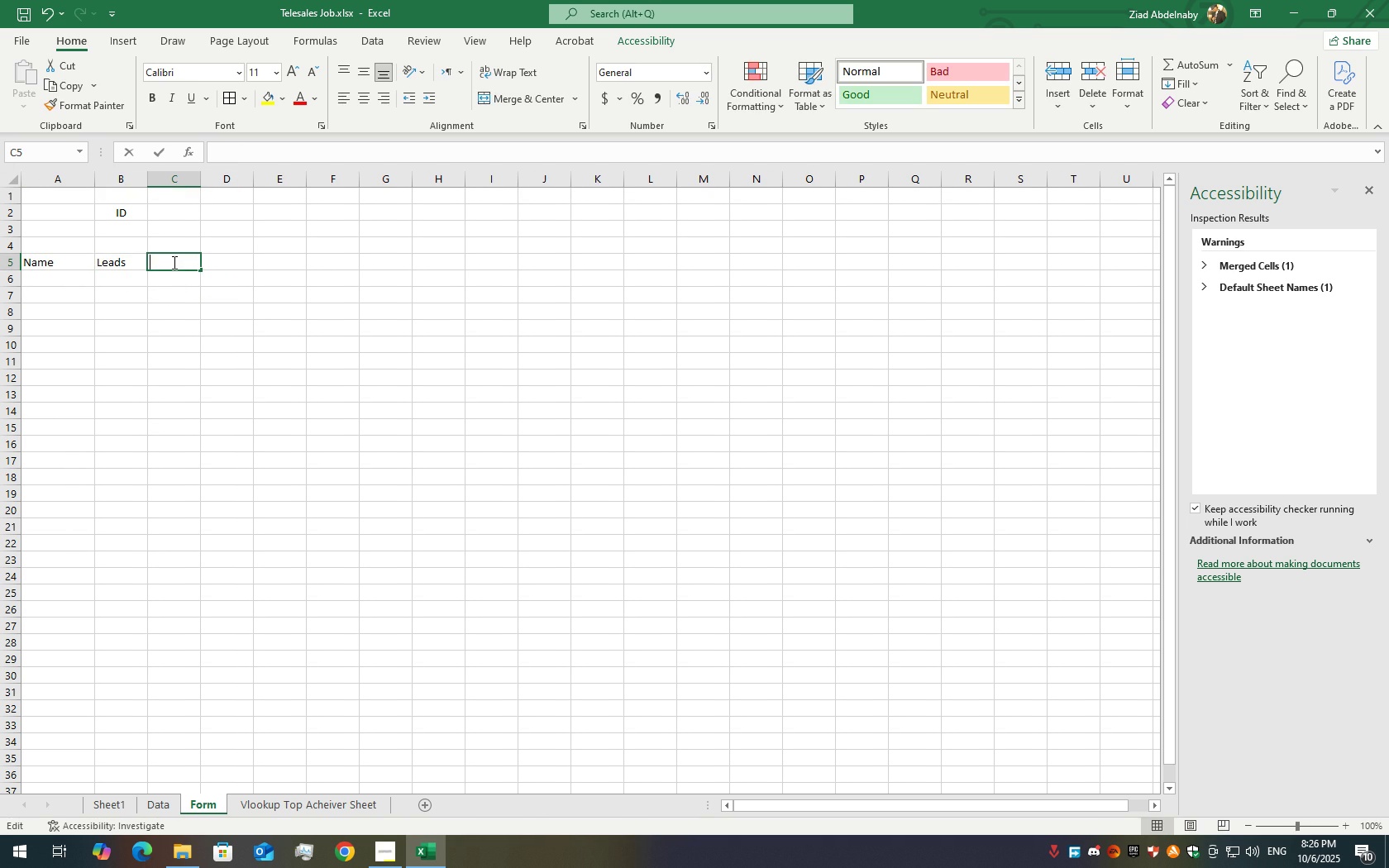 
triple_click([173, 262])